 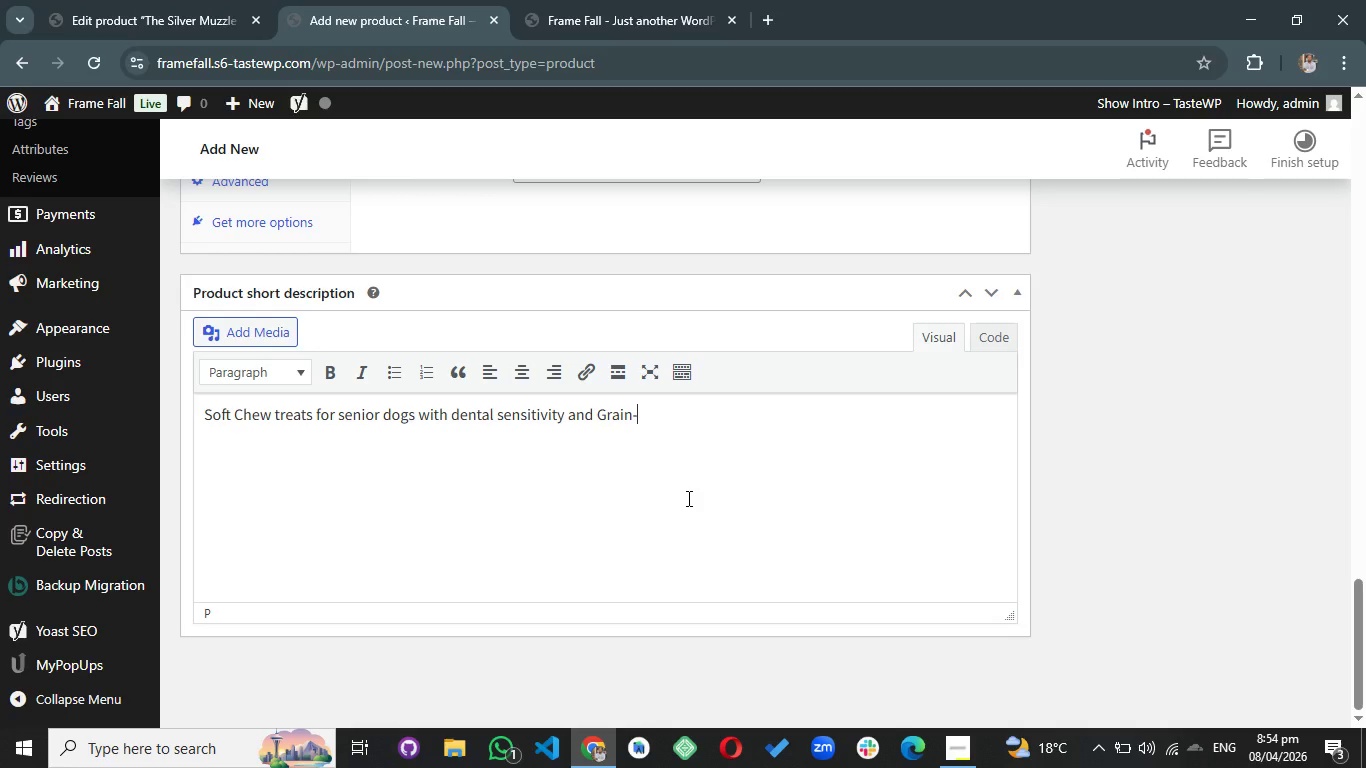 
hold_key(key=N, duration=0.31)
 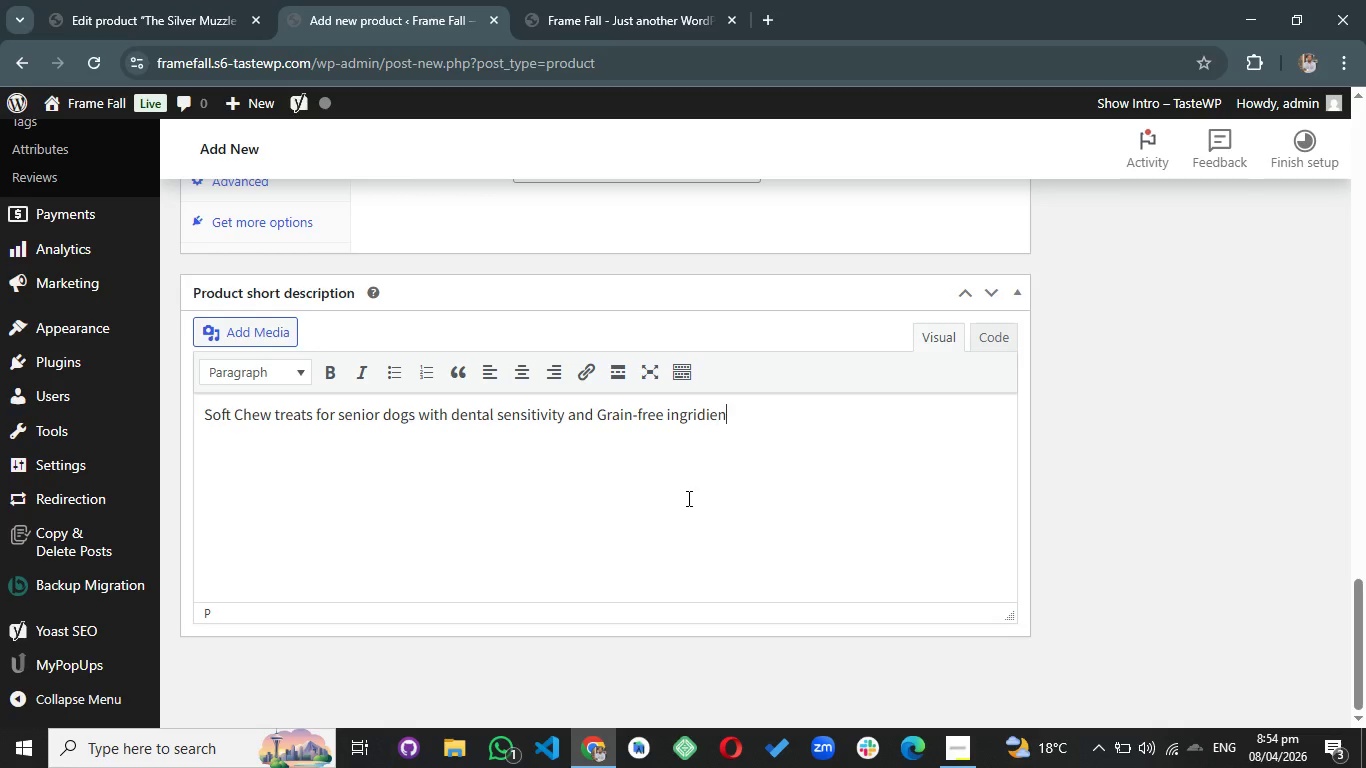 
wait(8.55)
 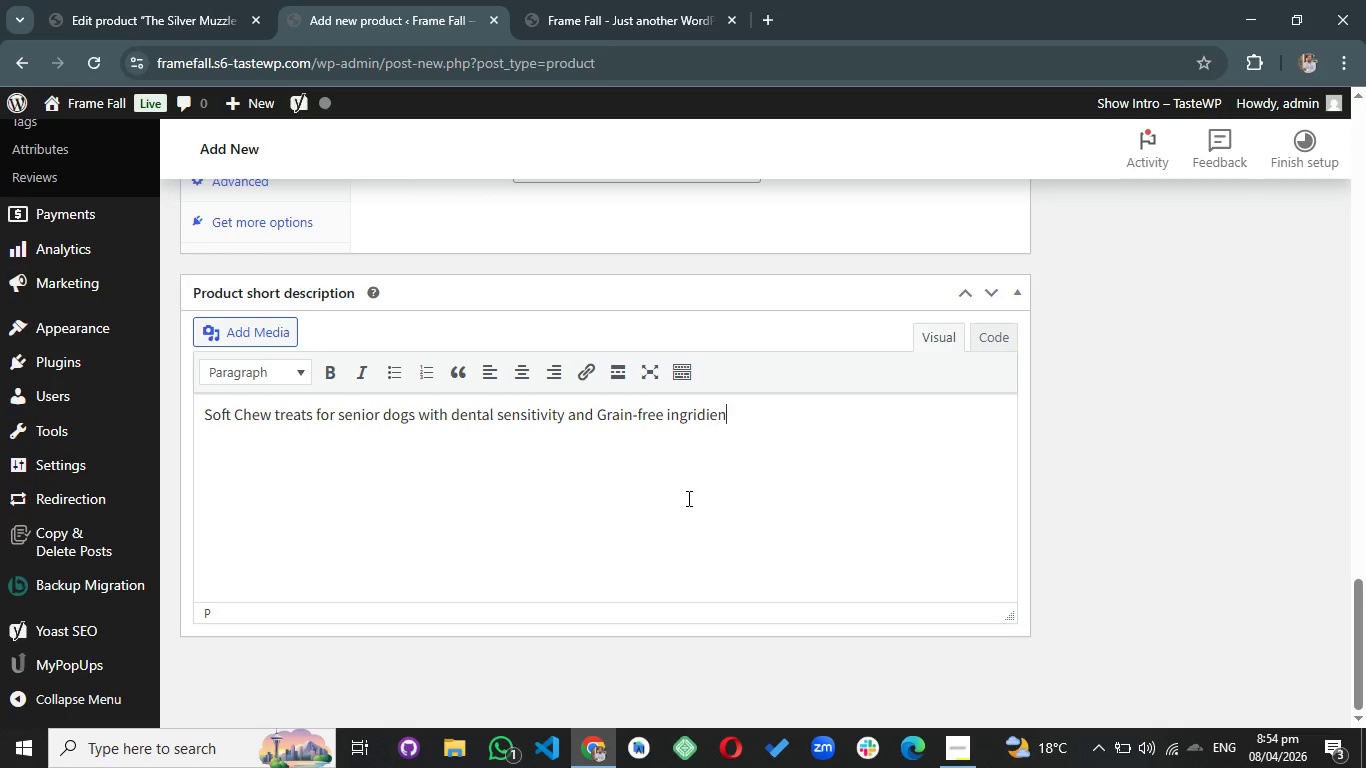 
key(ArrowLeft)
 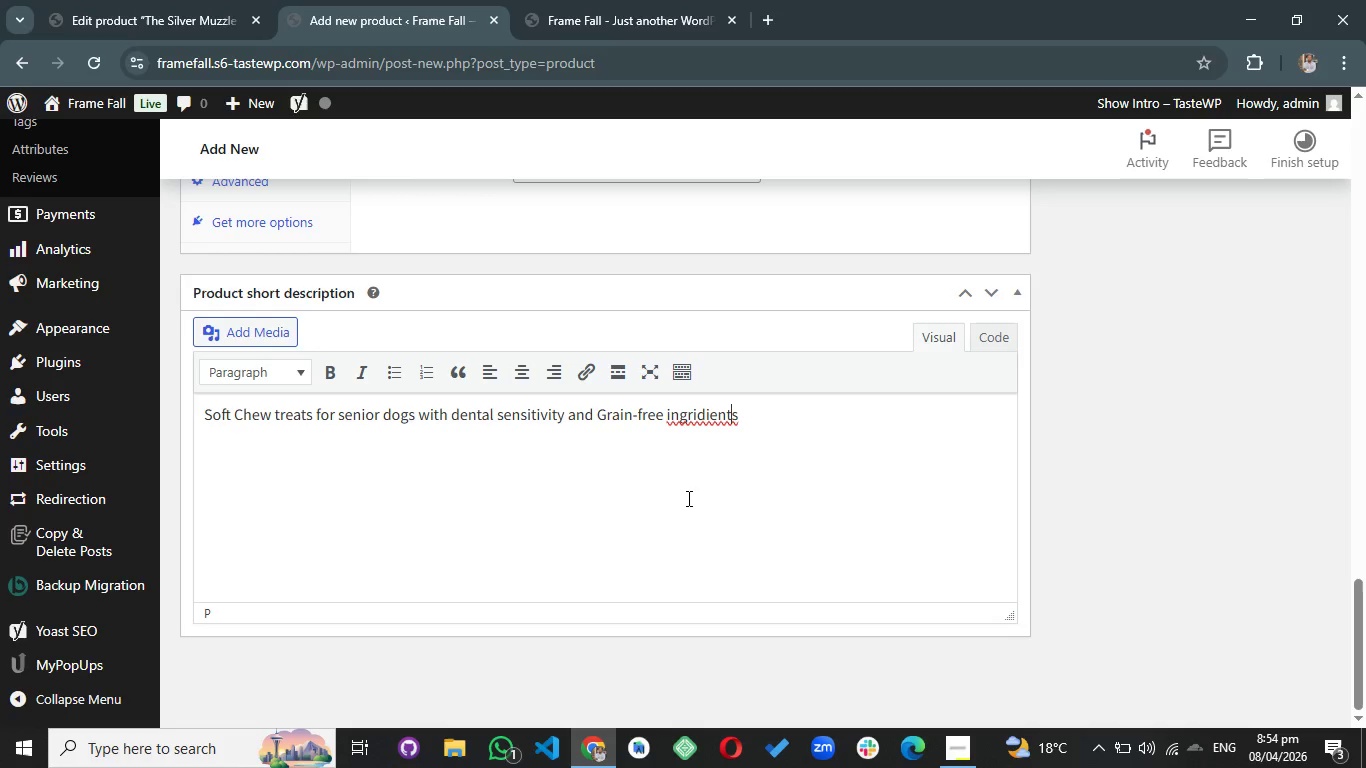 
key(ArrowLeft)
 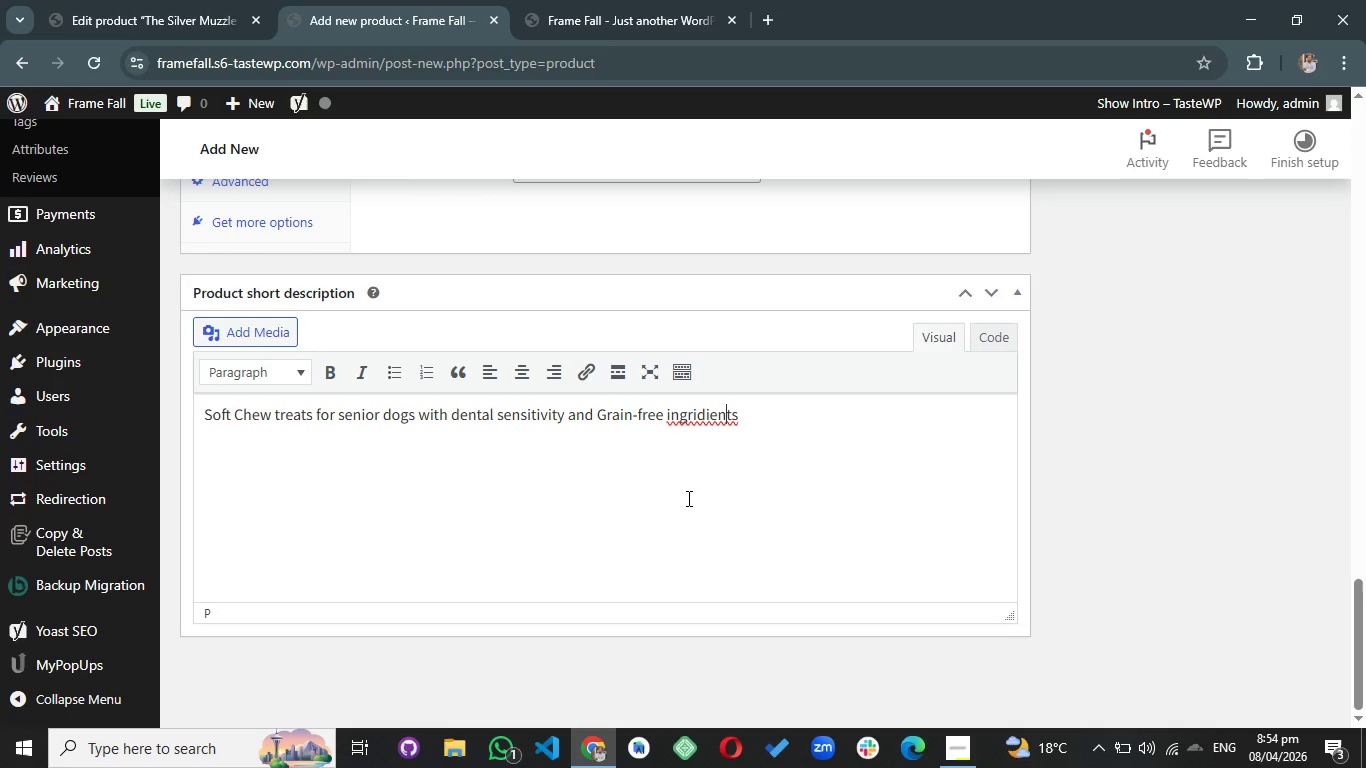 
hold_key(key=ArrowLeft, duration=0.36)
 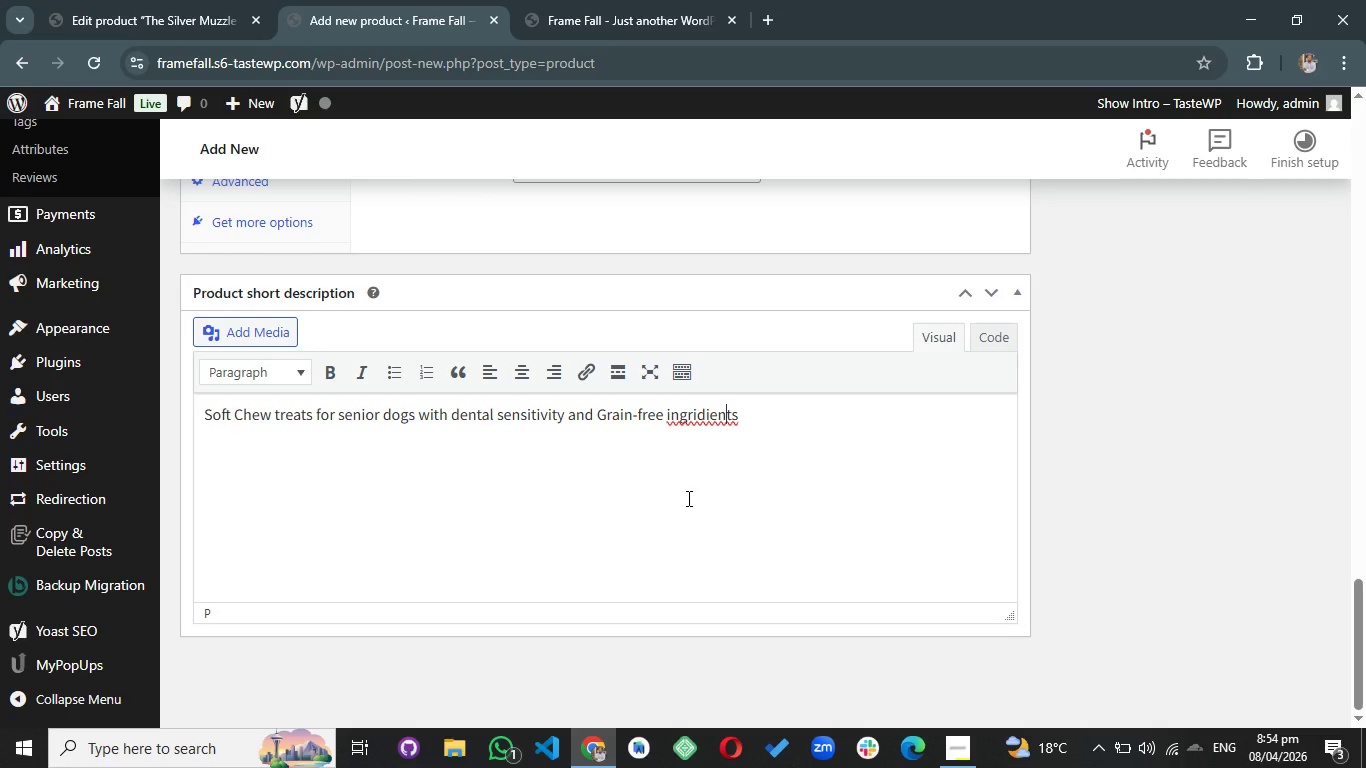 
key(ArrowLeft)
 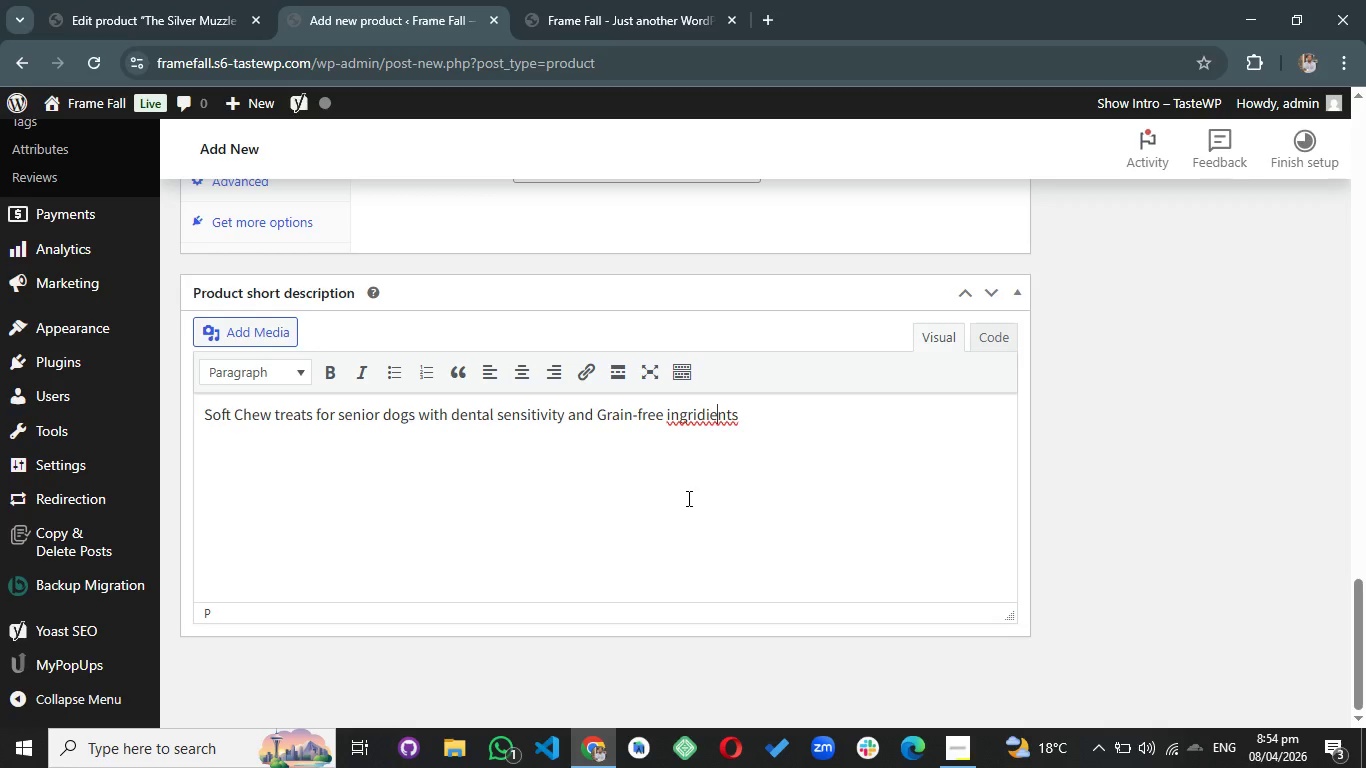 
key(ArrowLeft)